 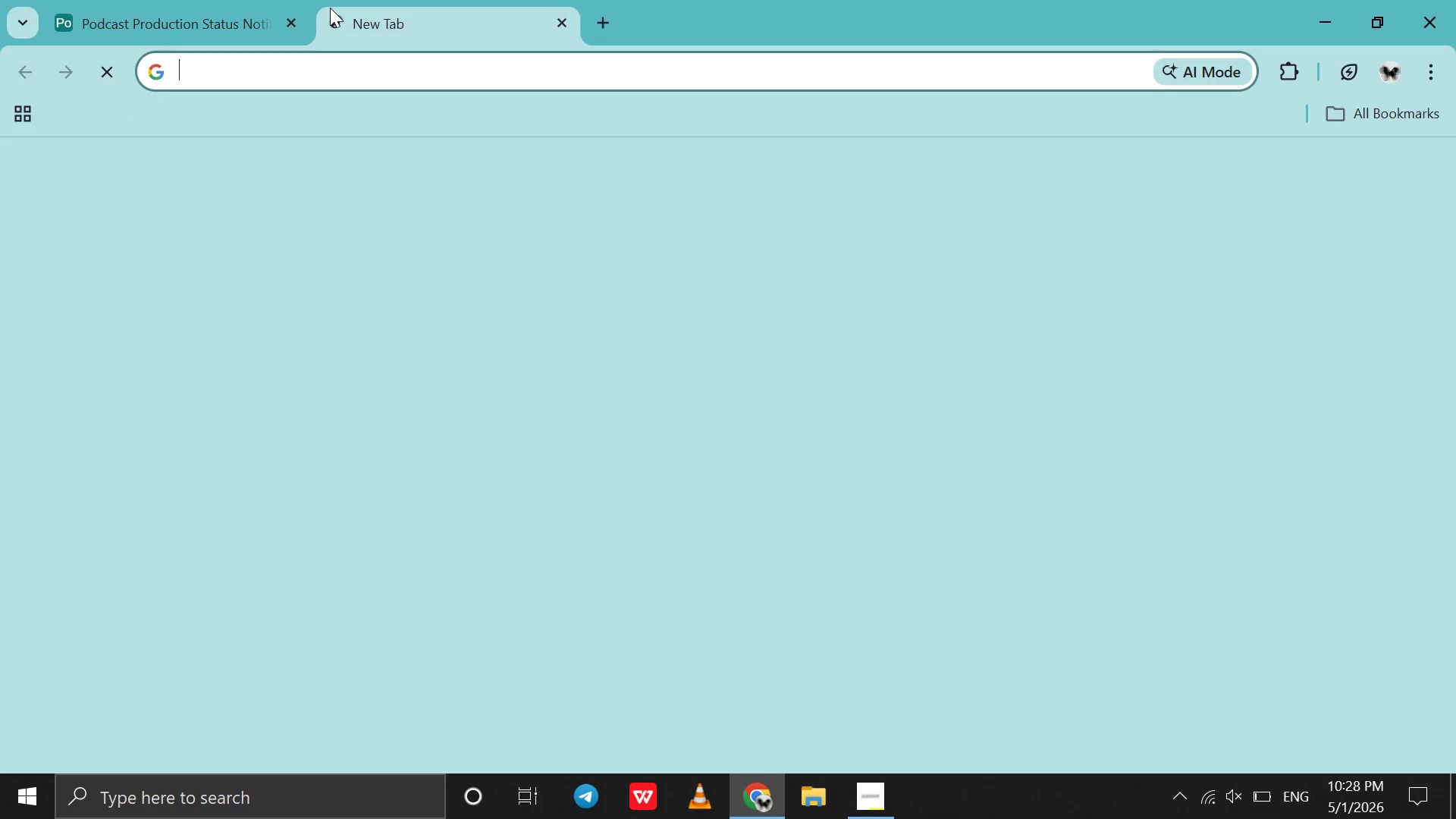 
type(lo)
 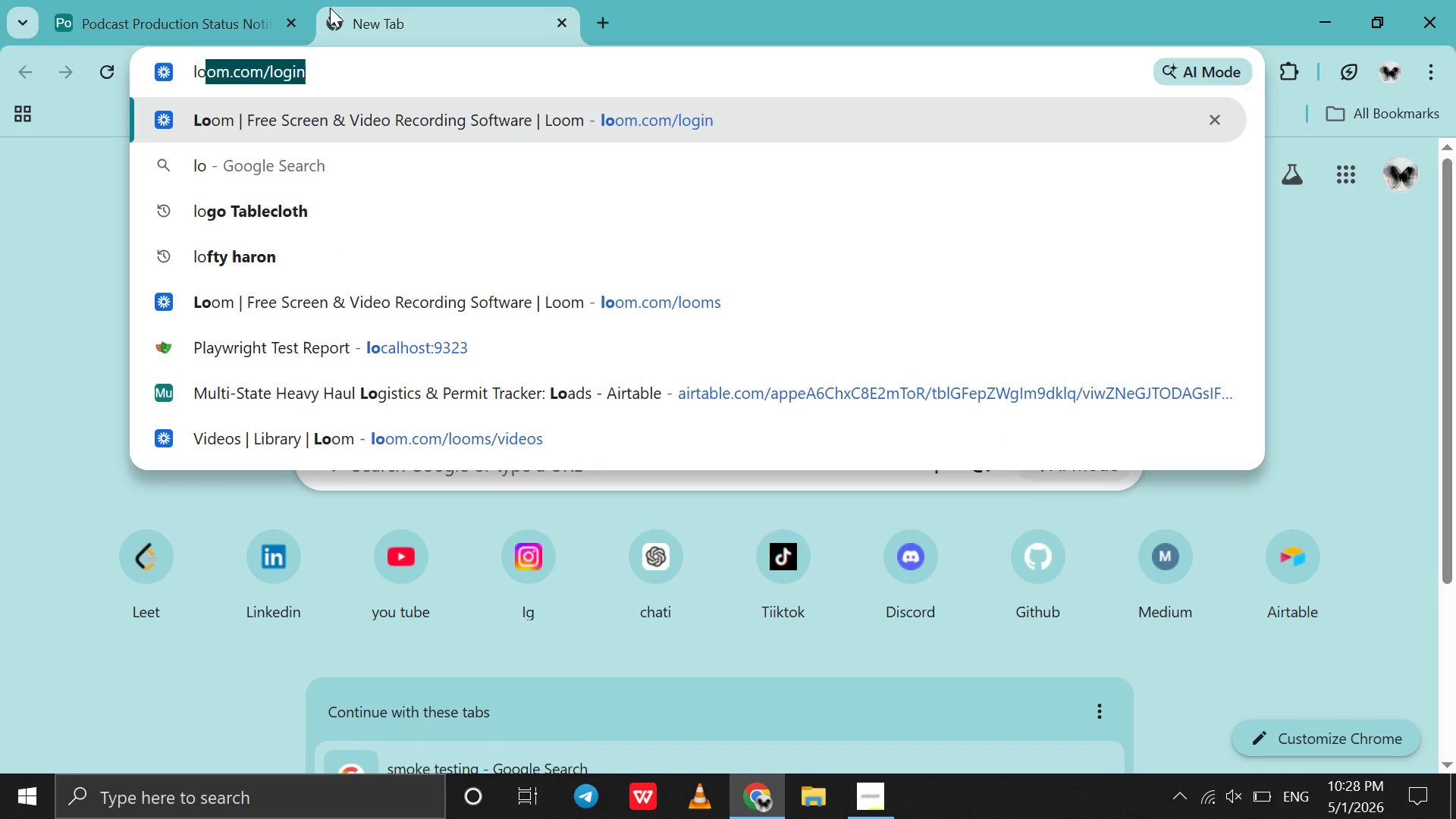 
key(Enter)
 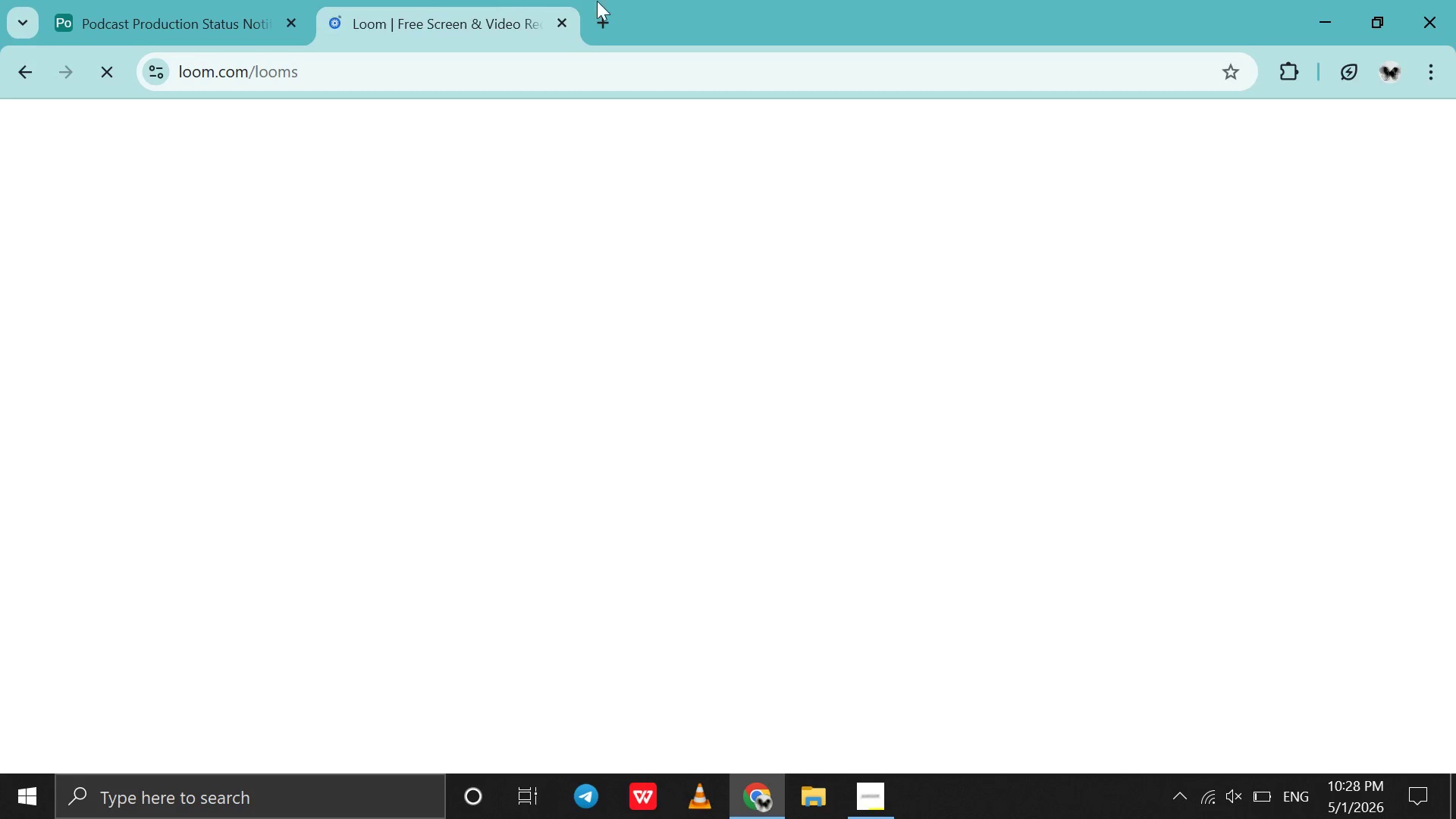 
left_click([608, 20])
 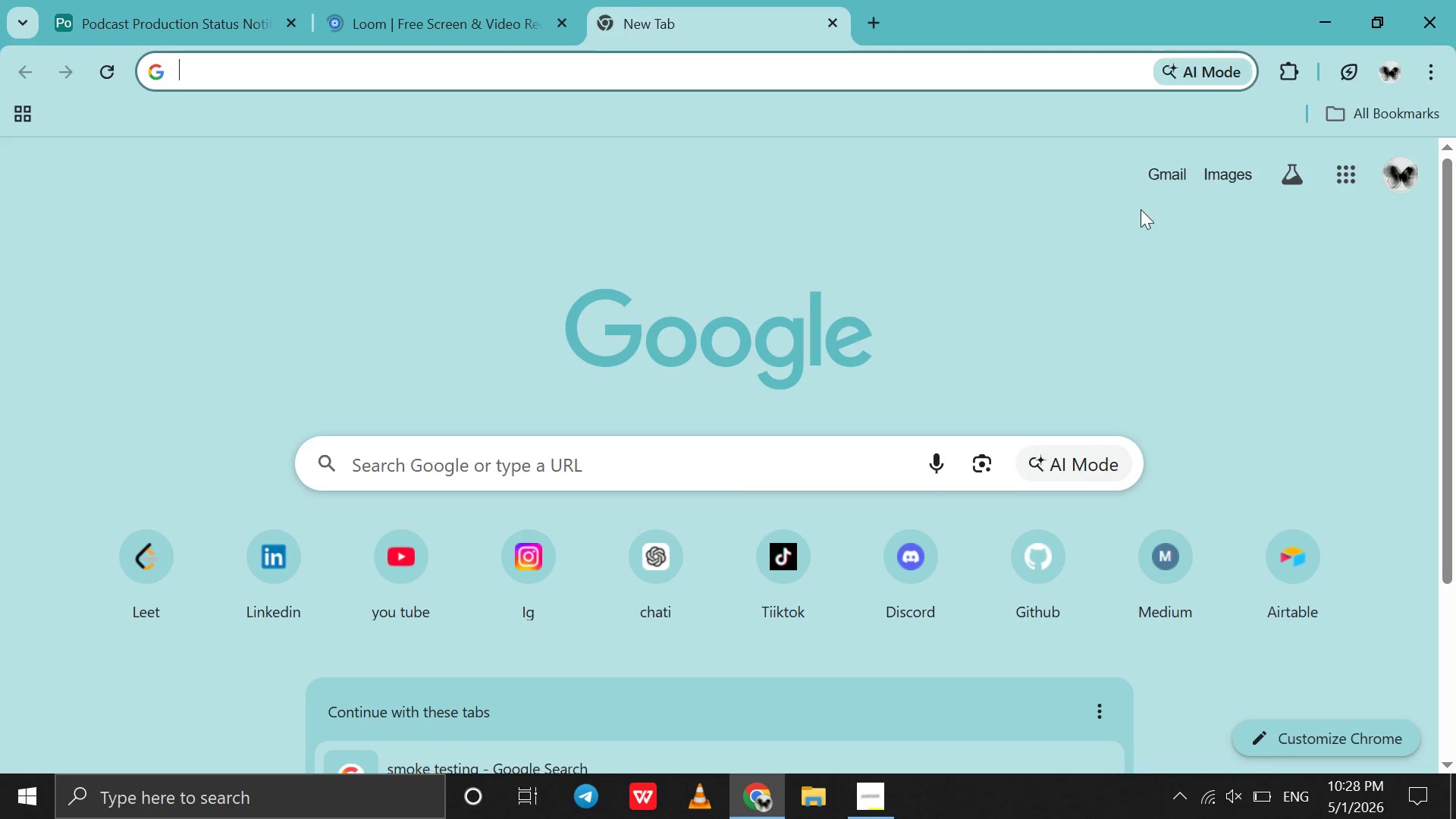 
left_click([1160, 173])
 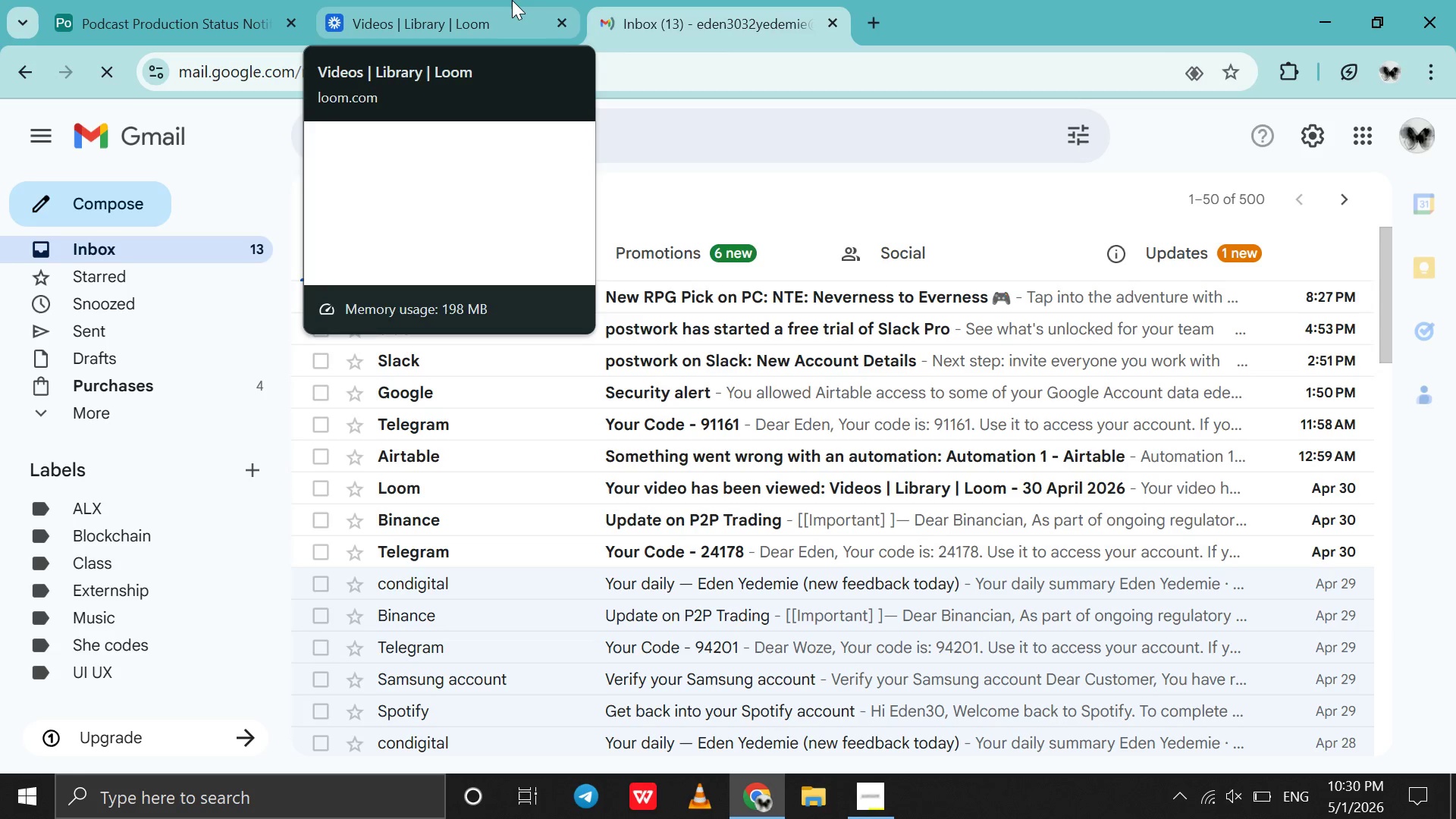 
wait(105.36)
 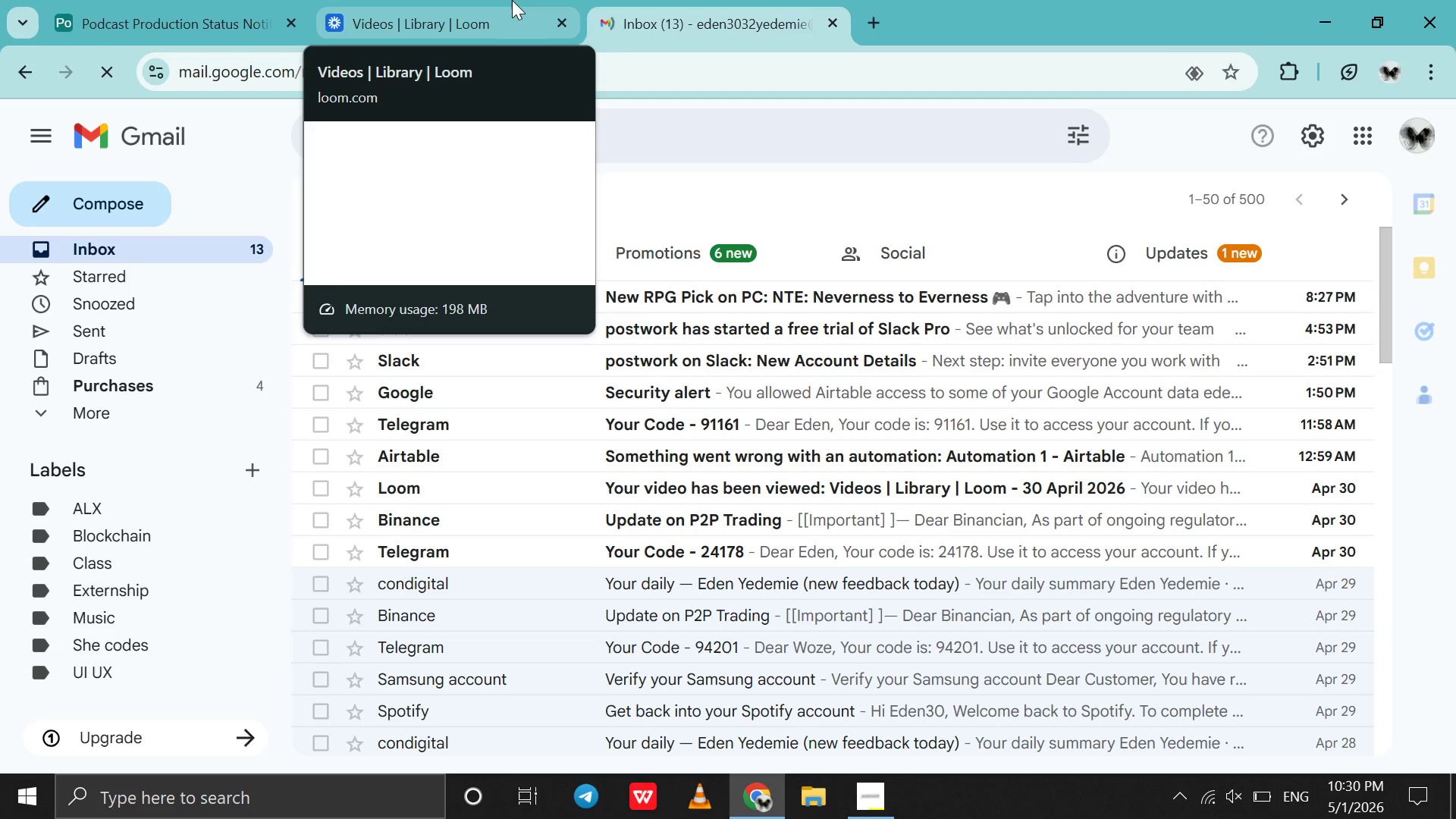 
double_click([1241, 296])
 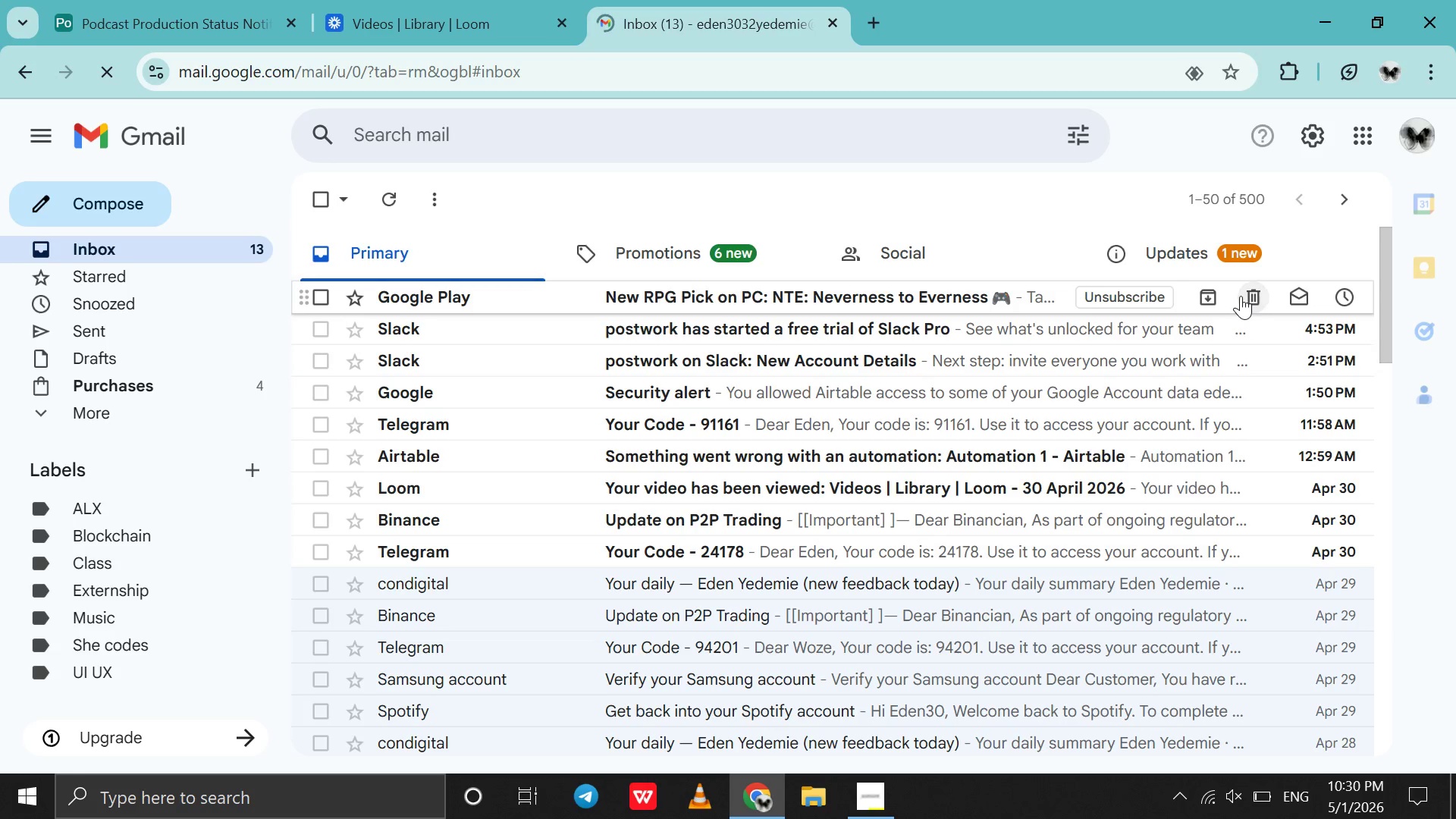 
double_click([1241, 296])
 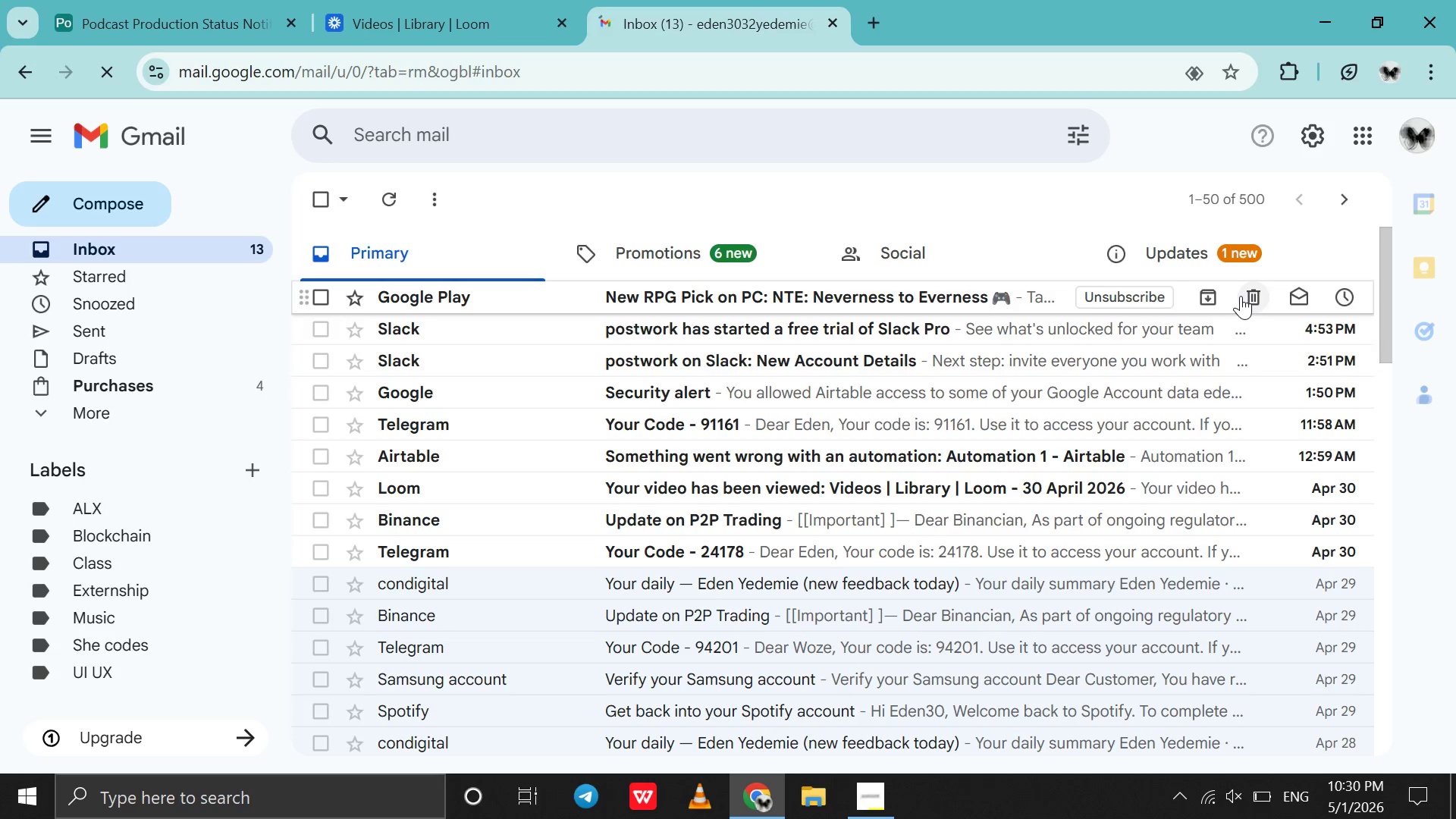 
triple_click([1241, 296])
 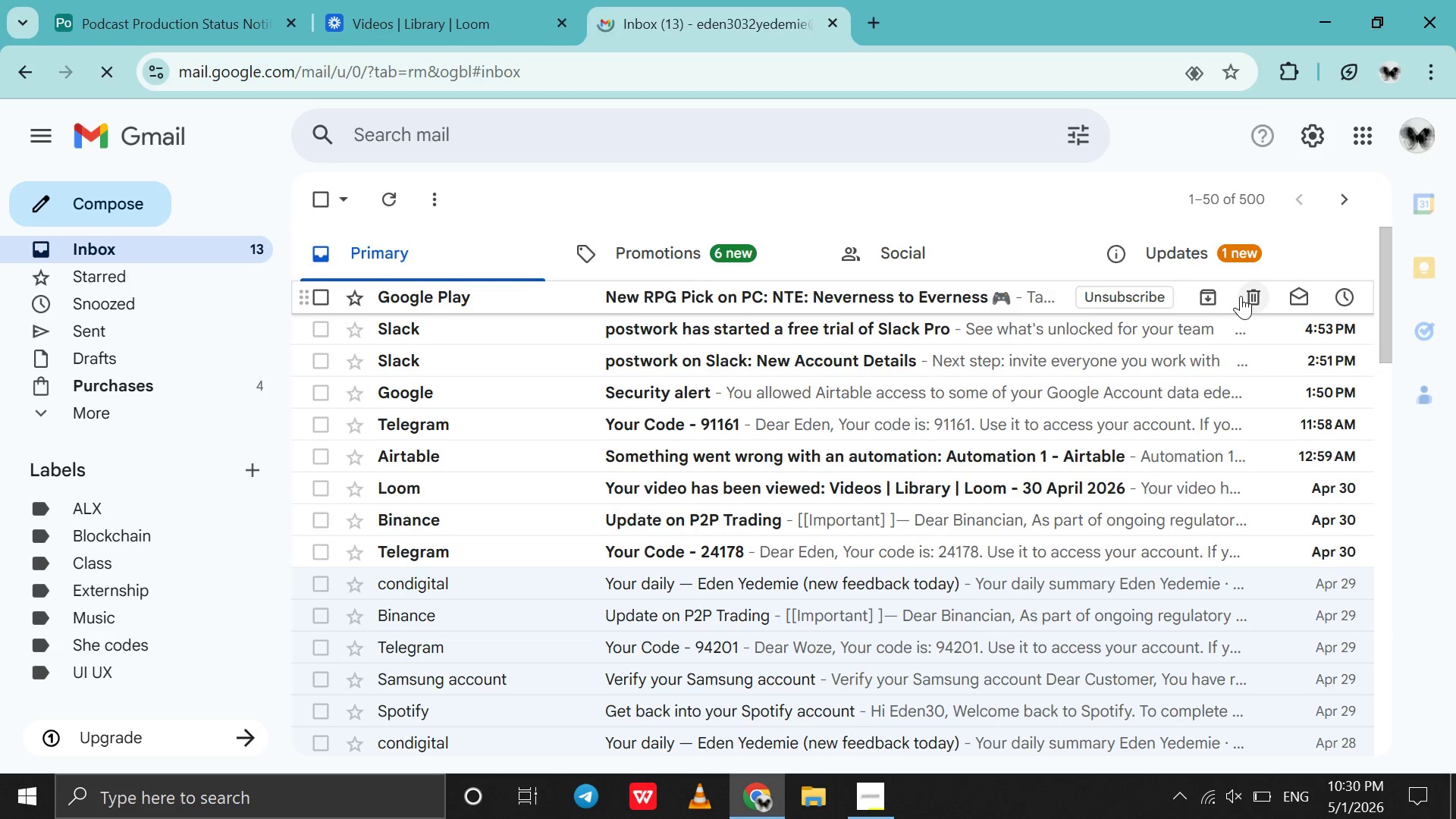 
triple_click([1241, 296])
 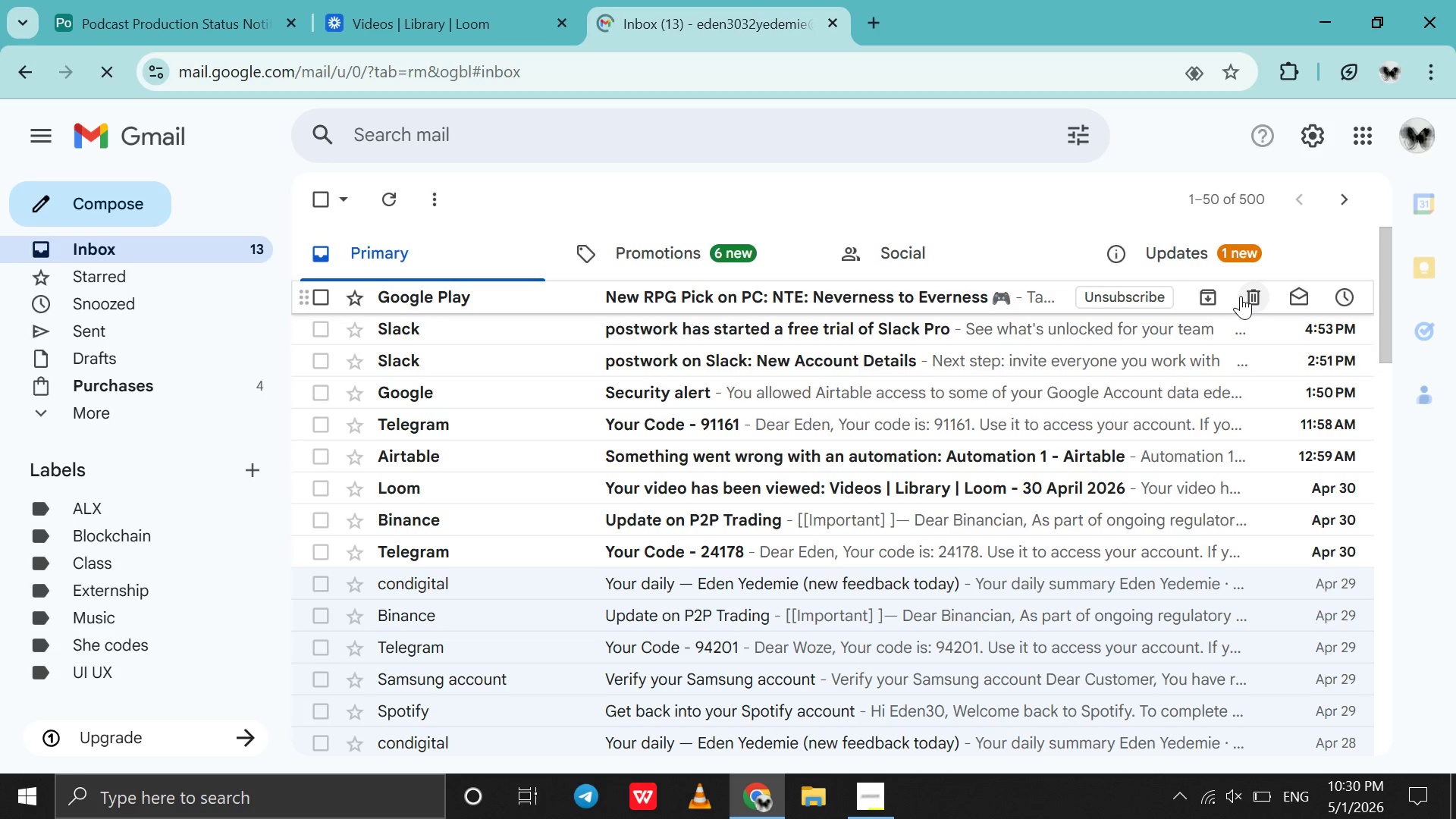 
triple_click([1241, 296])
 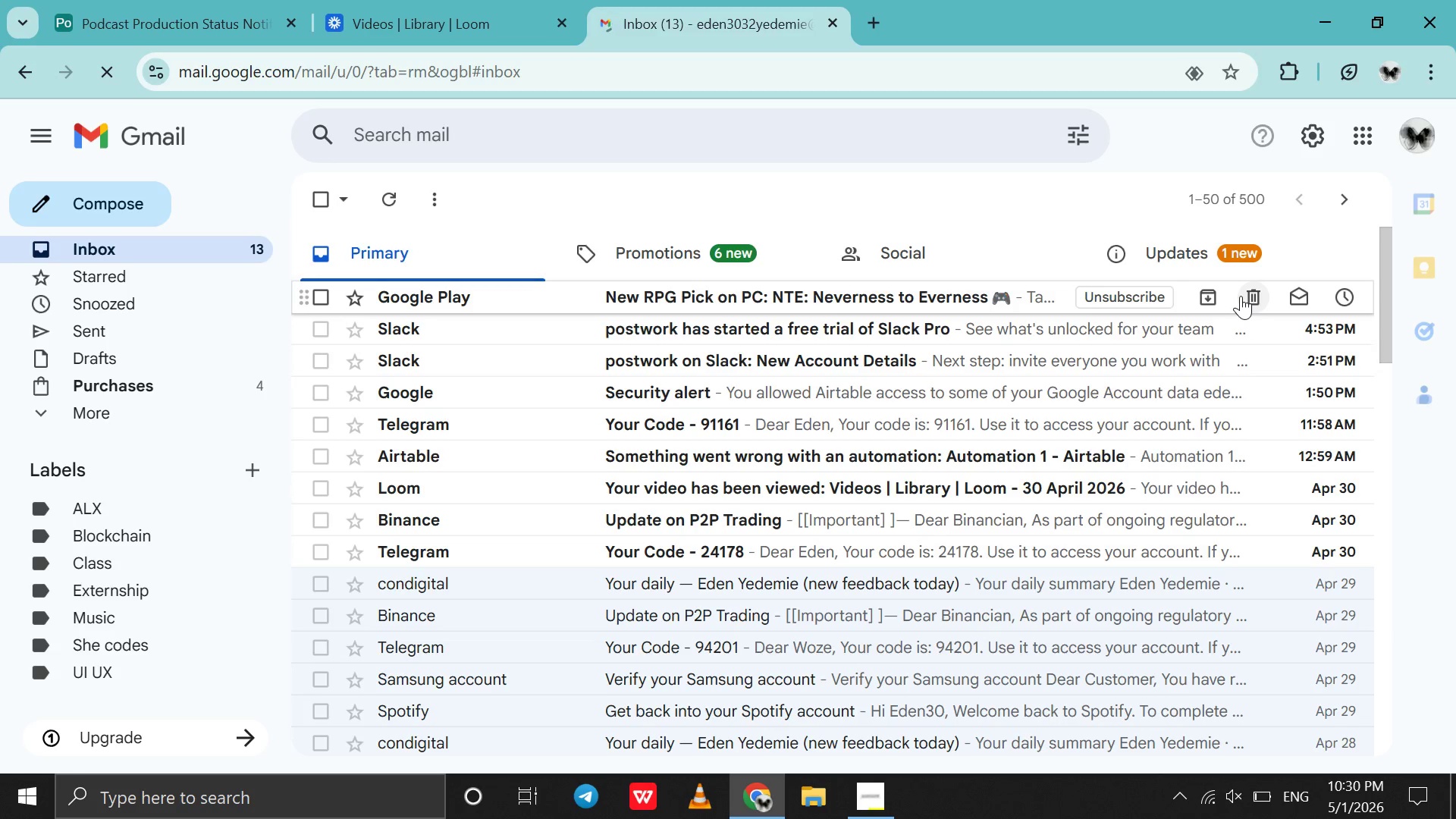 
triple_click([1241, 296])